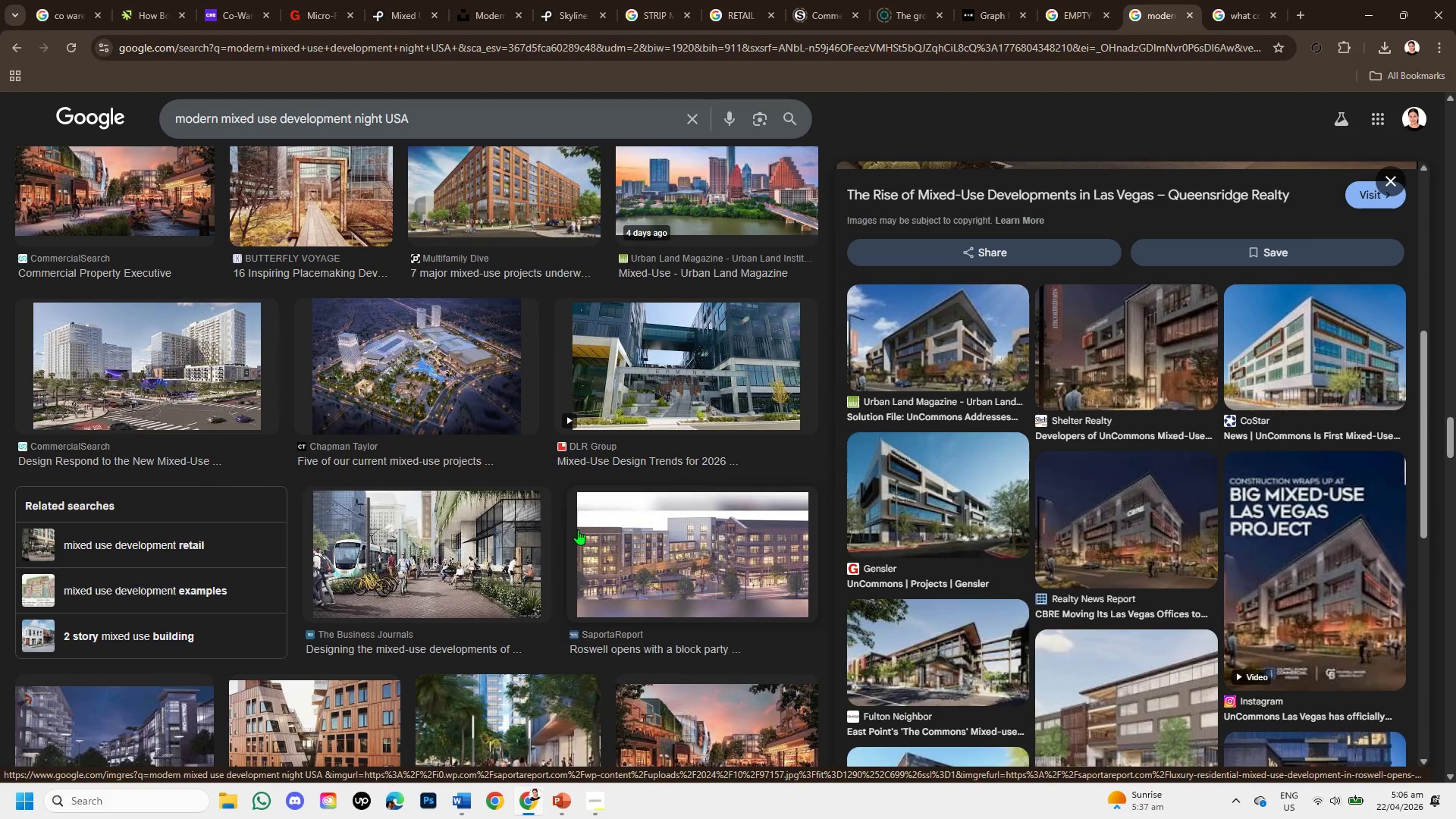 
wait(5.32)
 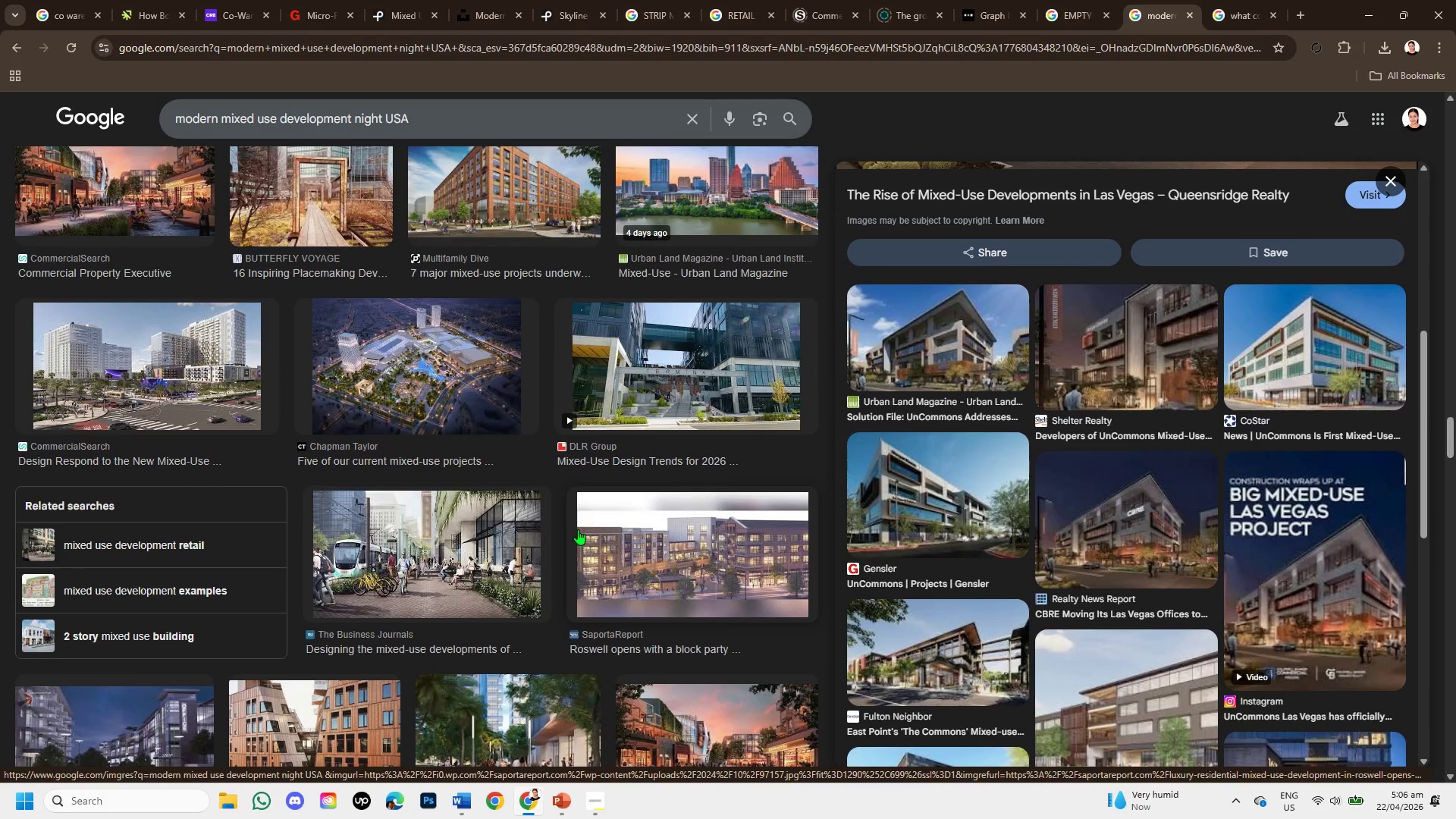 
scroll: coordinate [659, 551], scroll_direction: down, amount: 5.0
 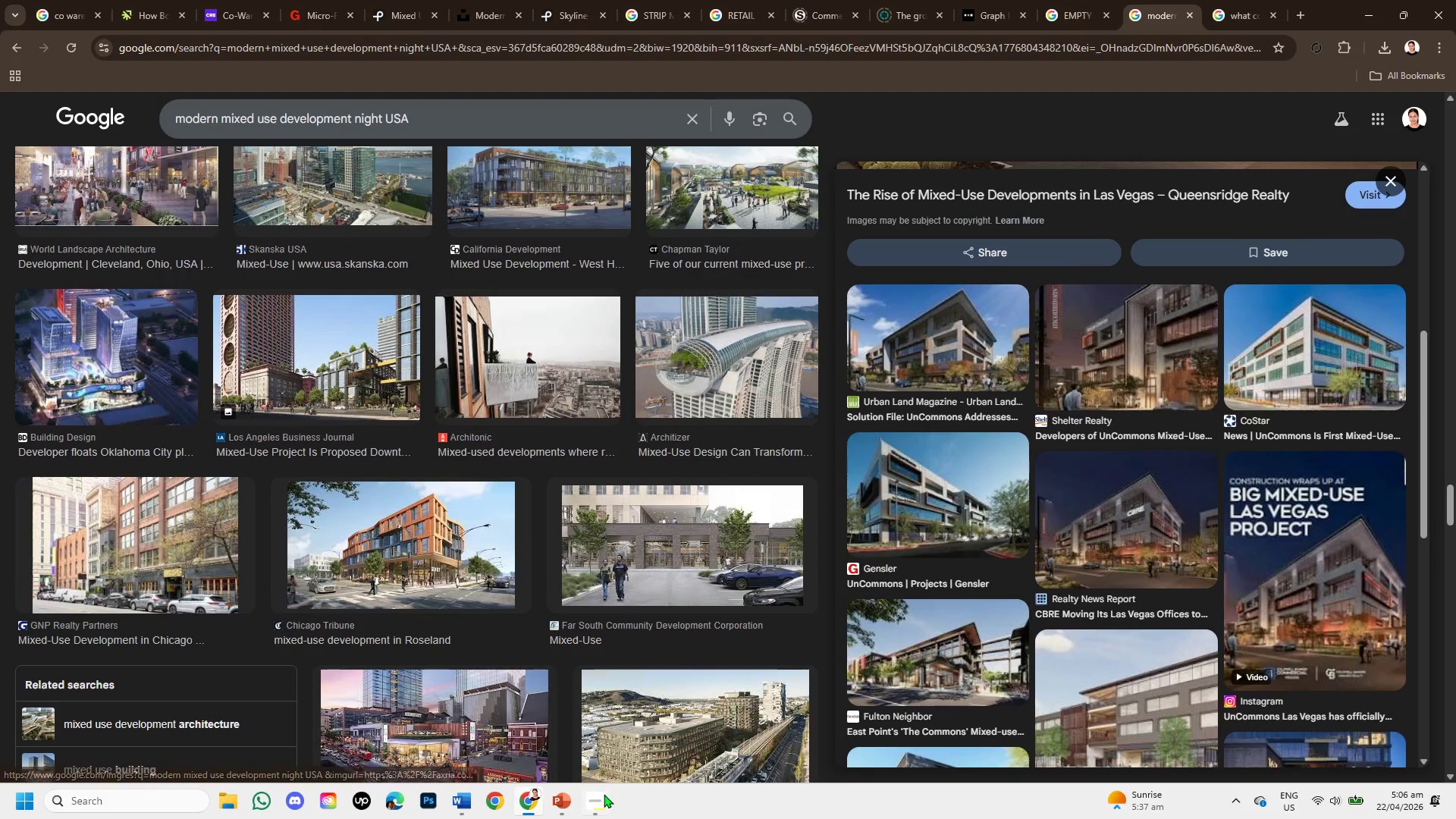 
left_click([605, 794])